 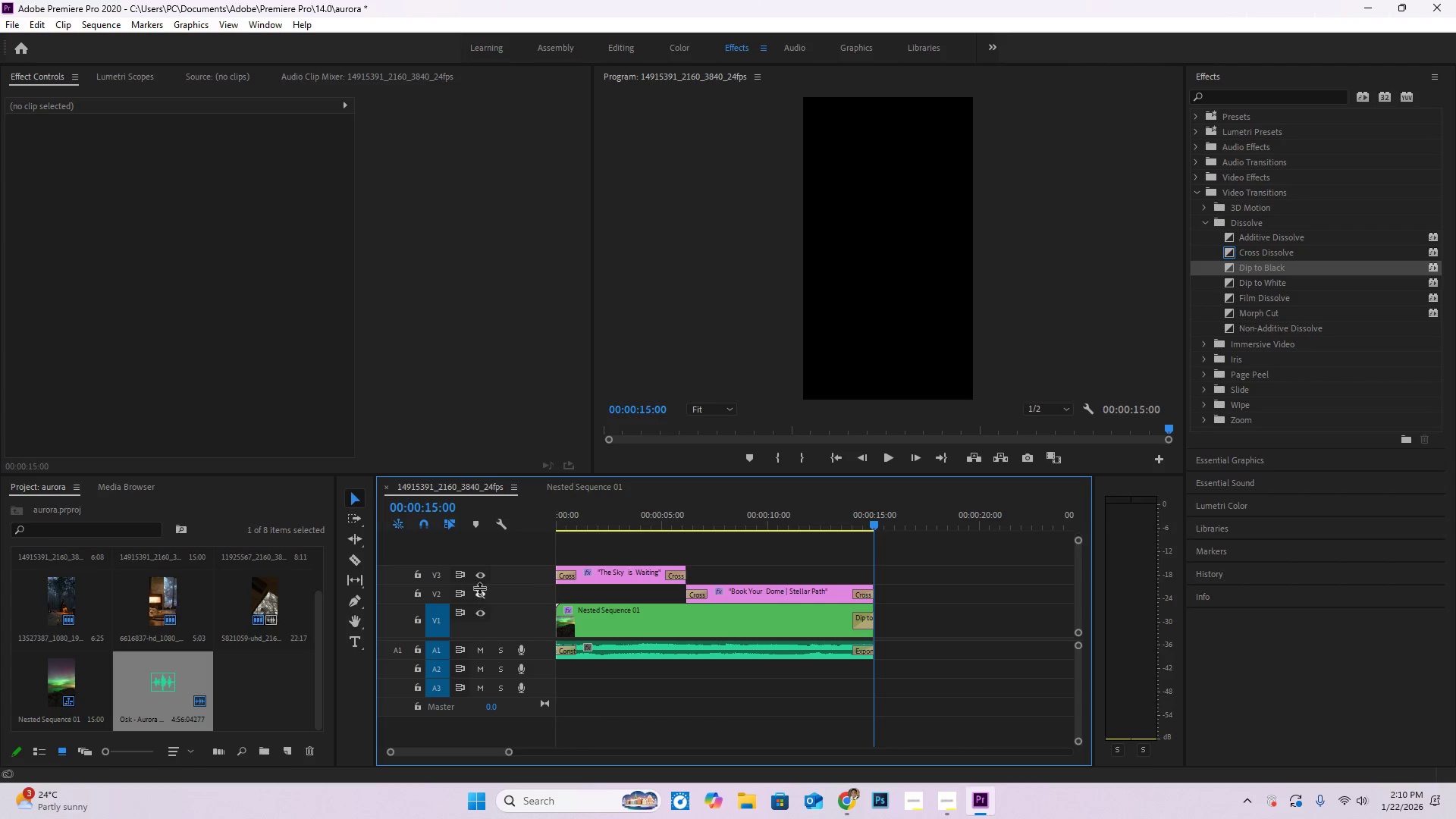 
left_click([485, 577])
 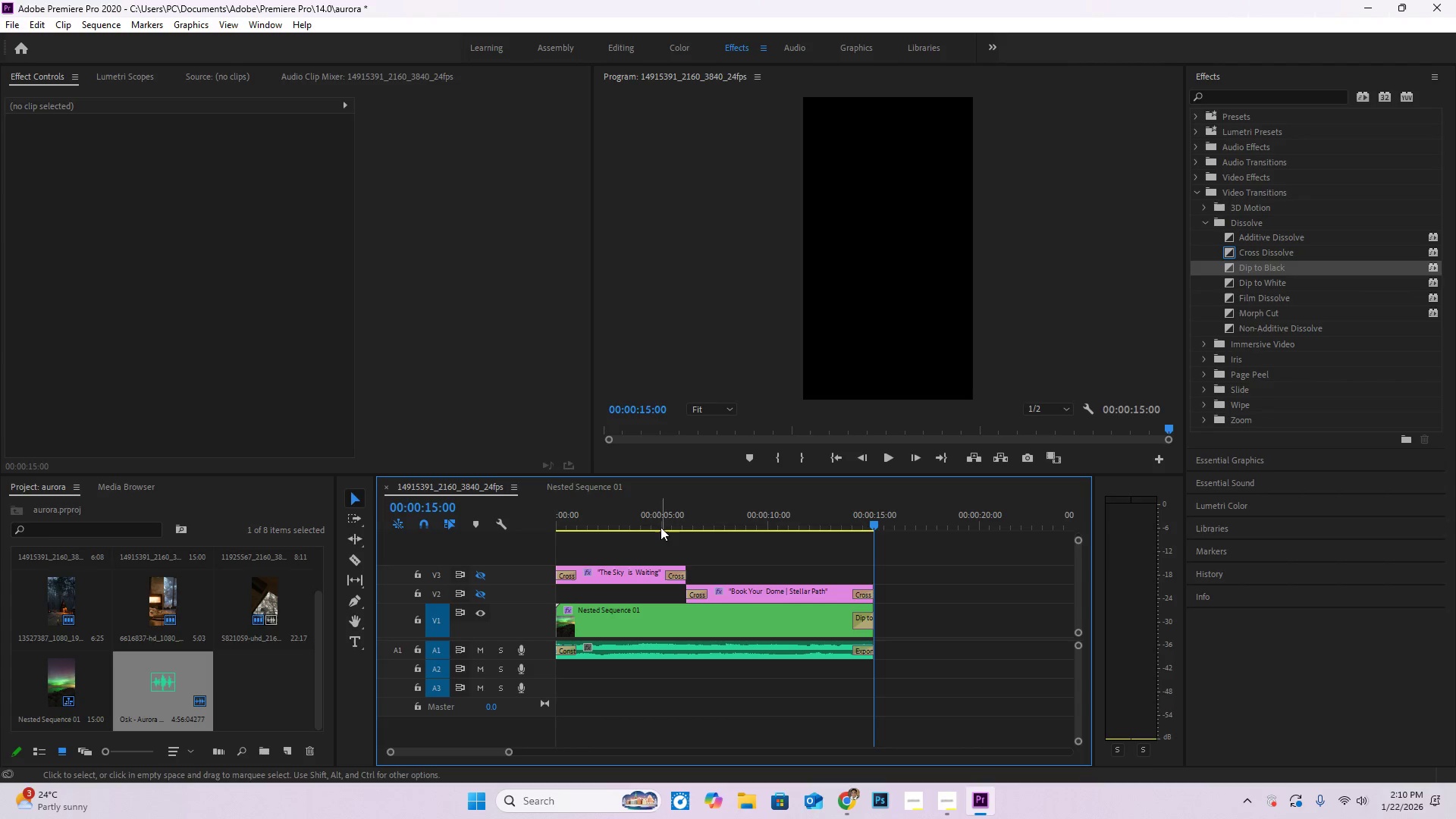 
left_click([643, 507])
 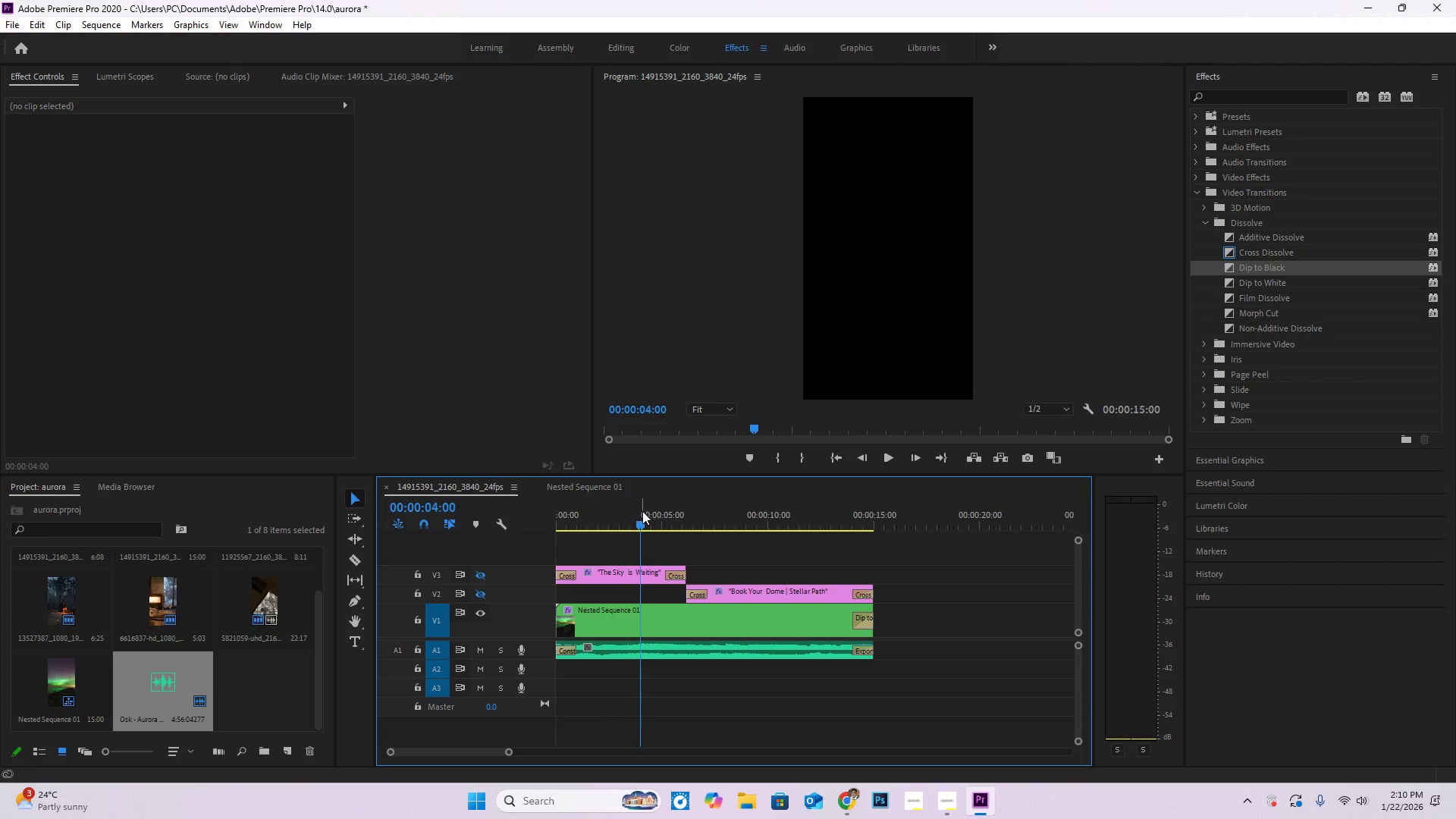 
left_click_drag(start_coordinate=[642, 516], to_coordinate=[532, 516])
 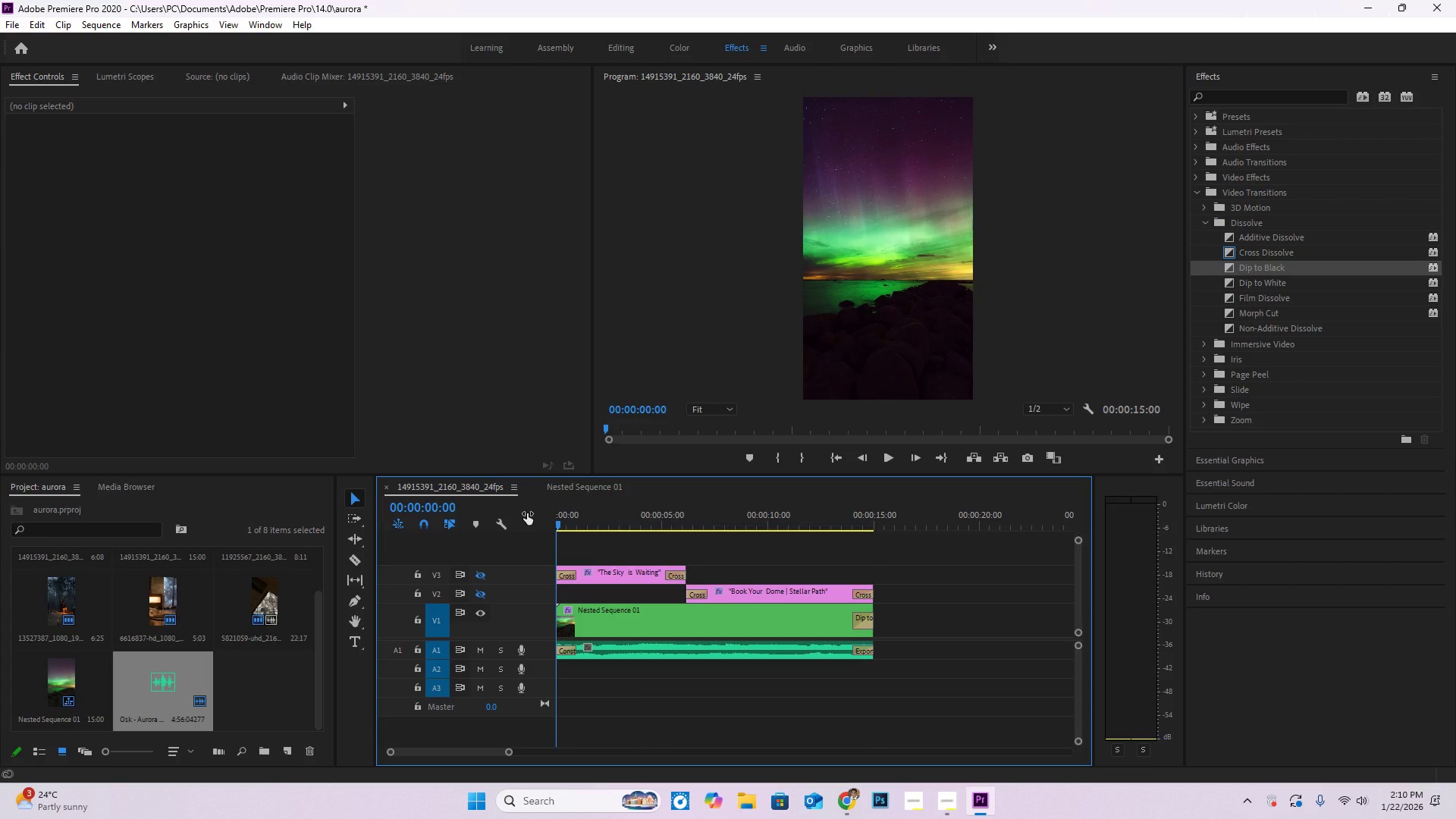 
key(Space)
 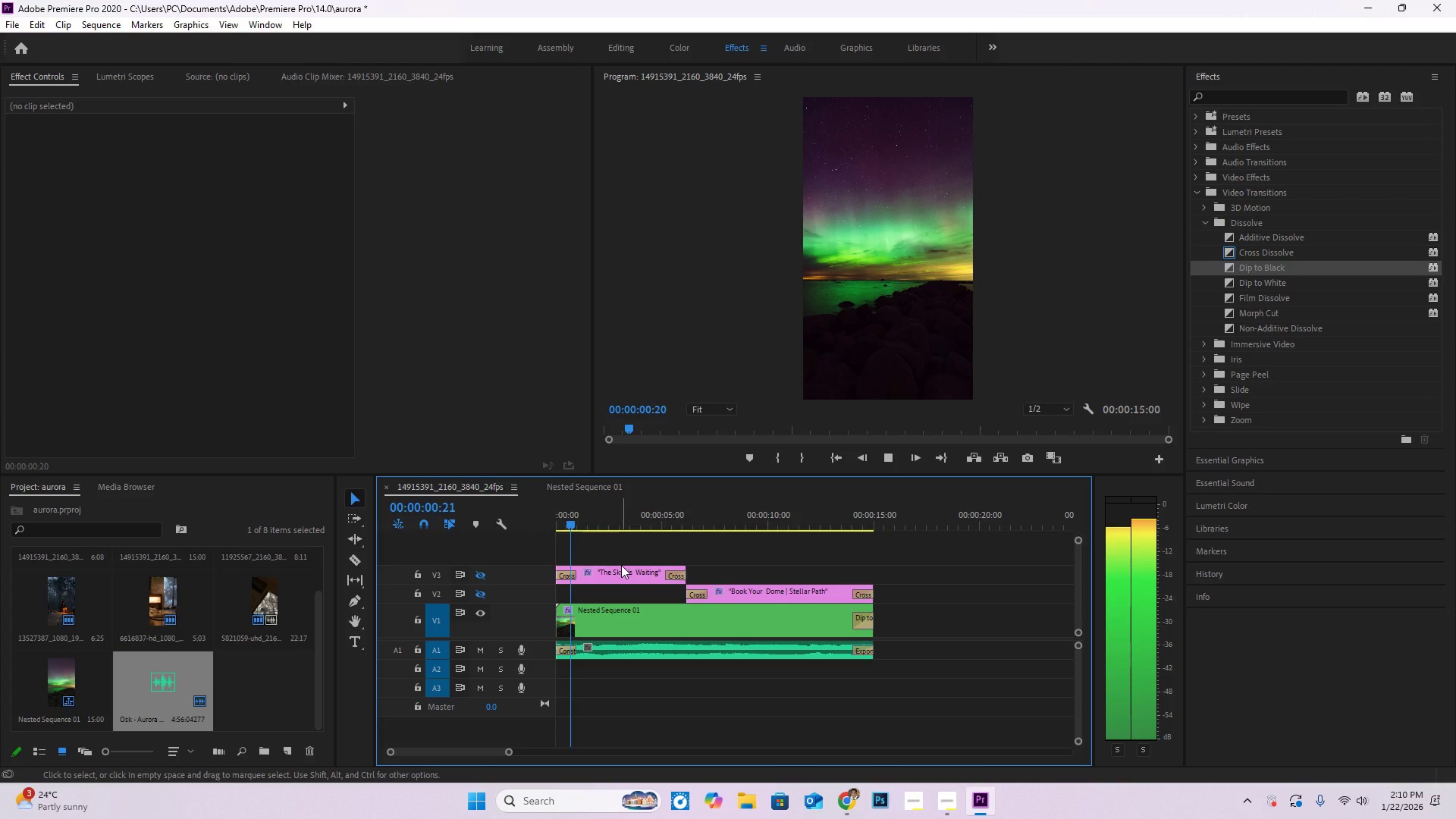 
key(Space)
 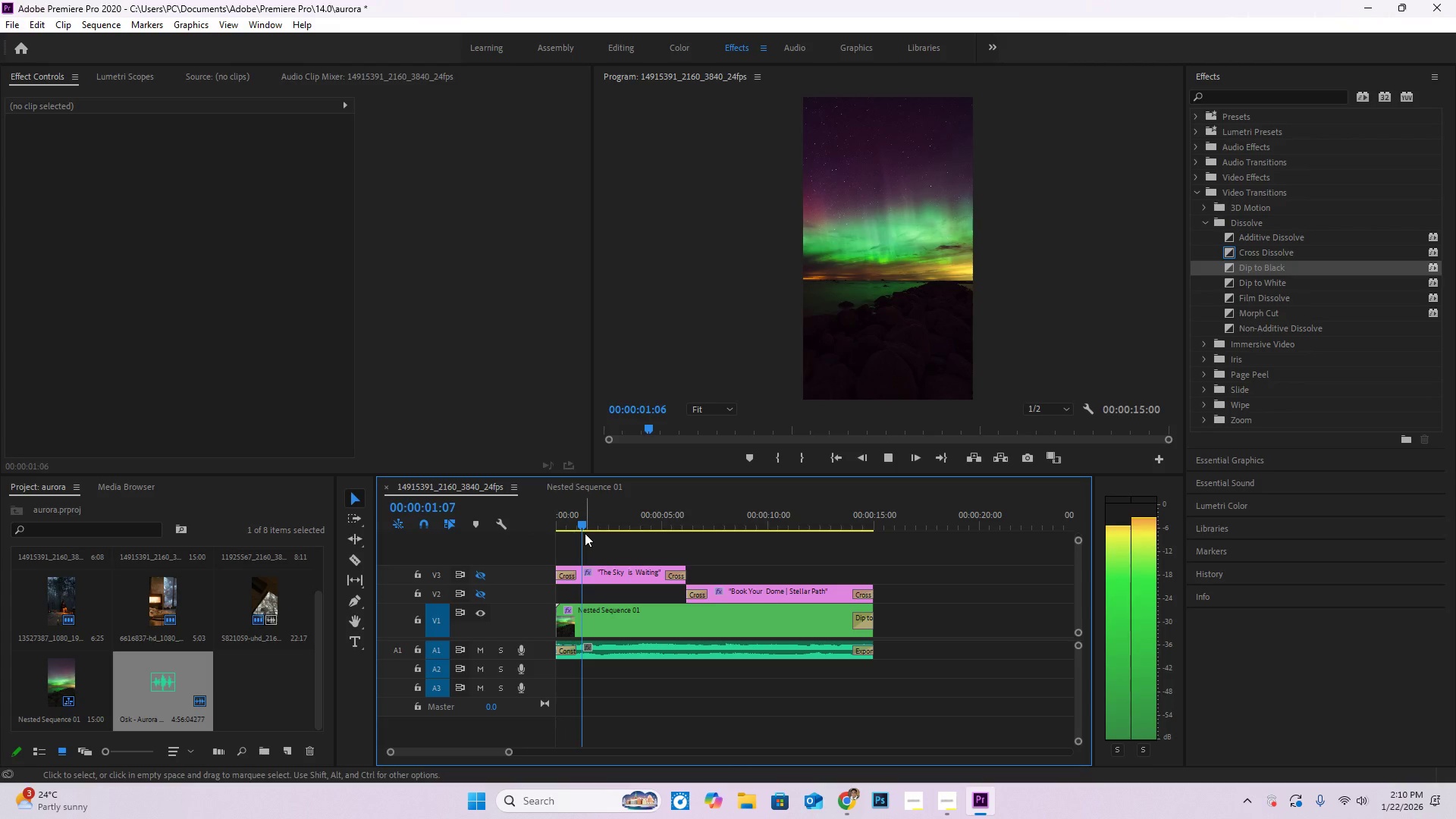 
key(Control+S)
 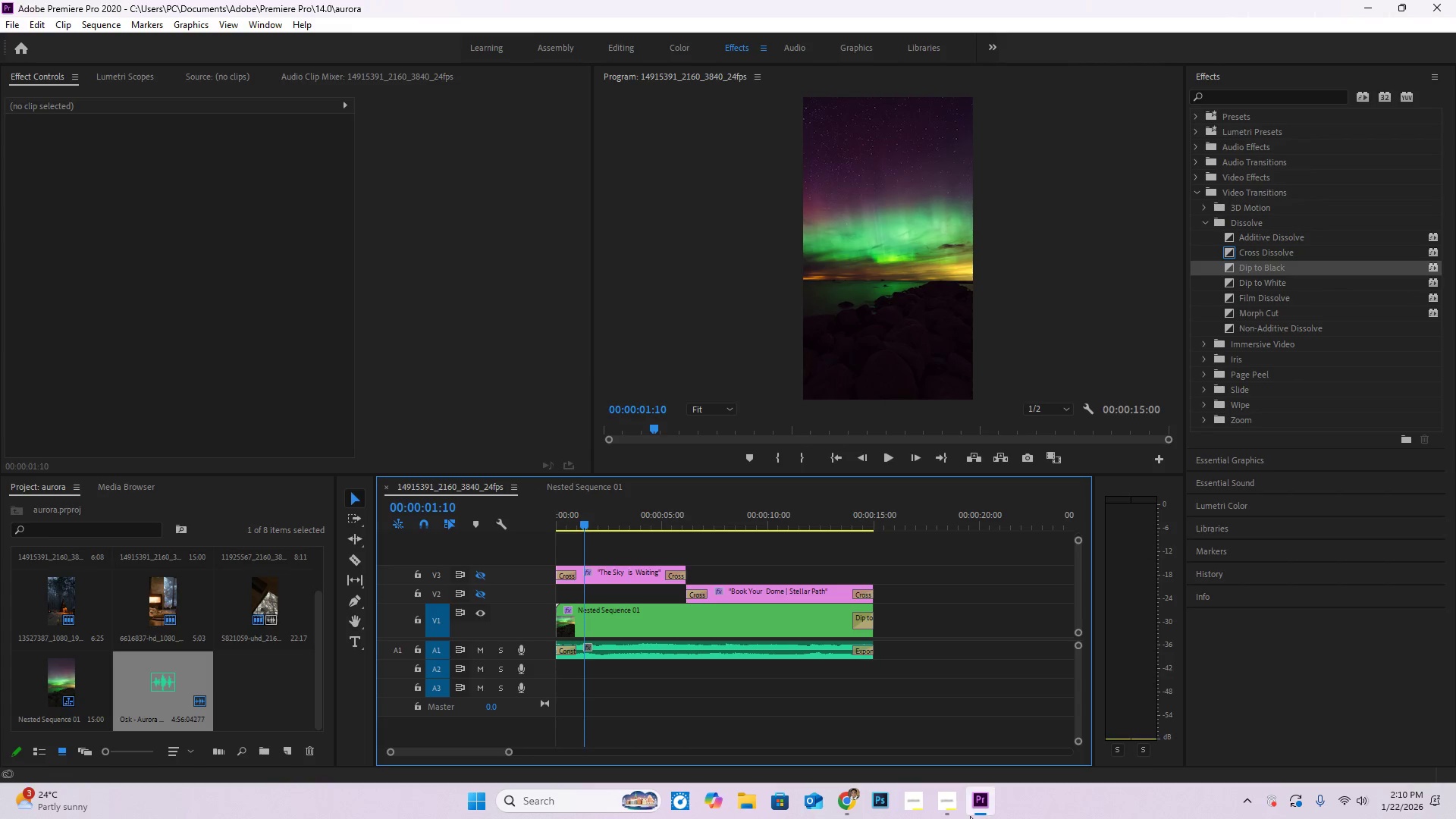 
left_click([956, 806])